 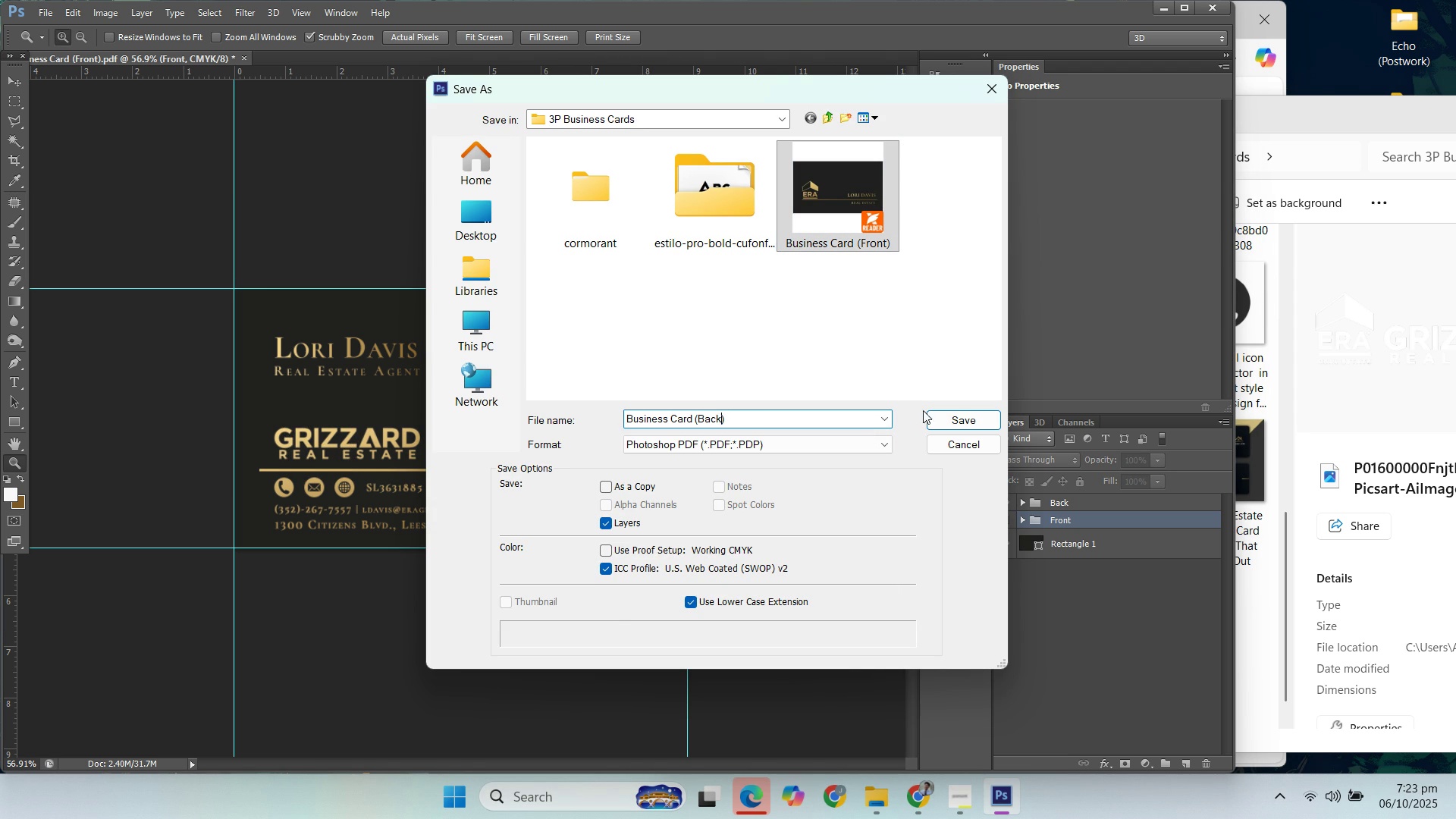 
double_click([941, 422])
 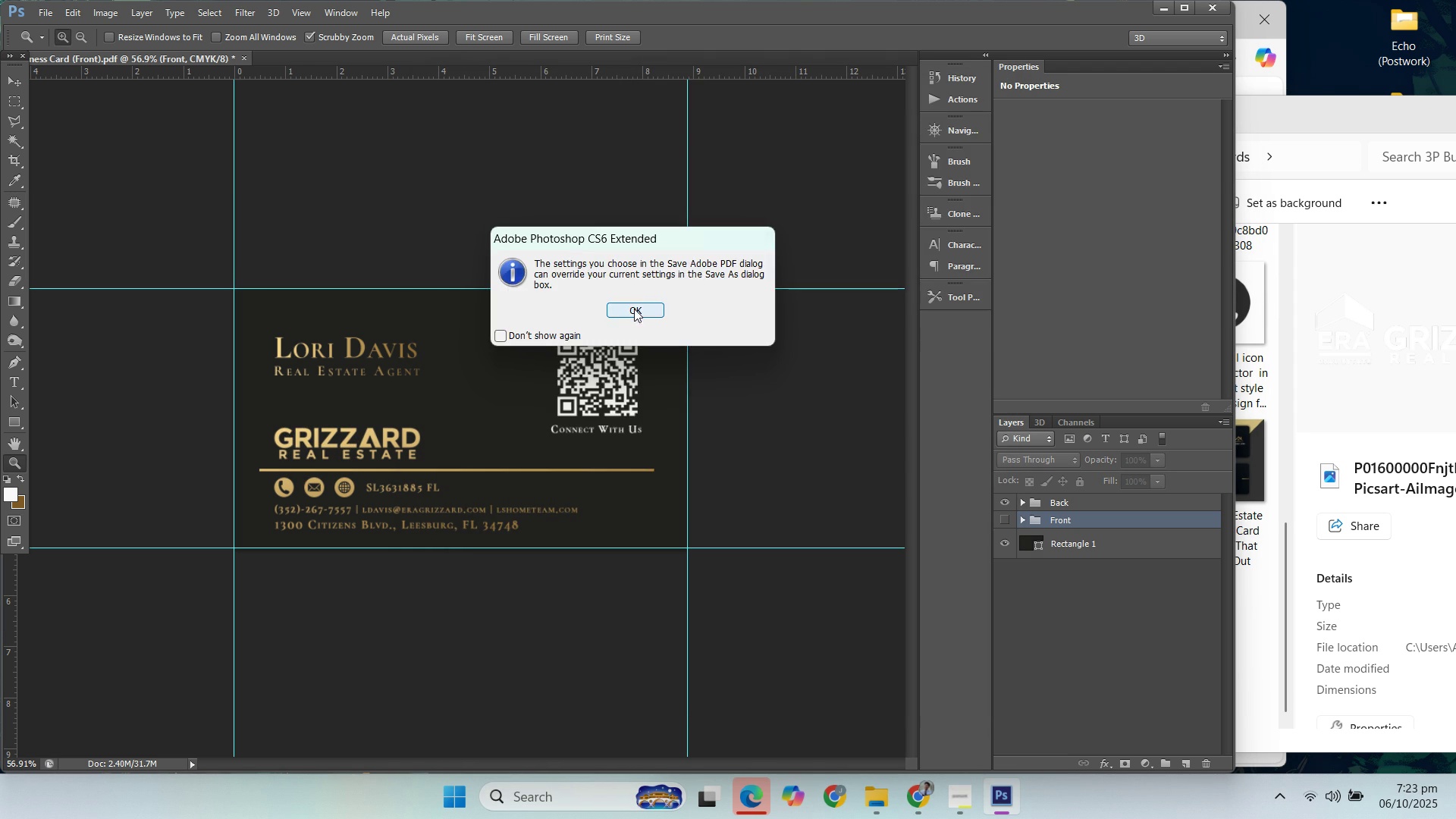 
left_click([635, 311])
 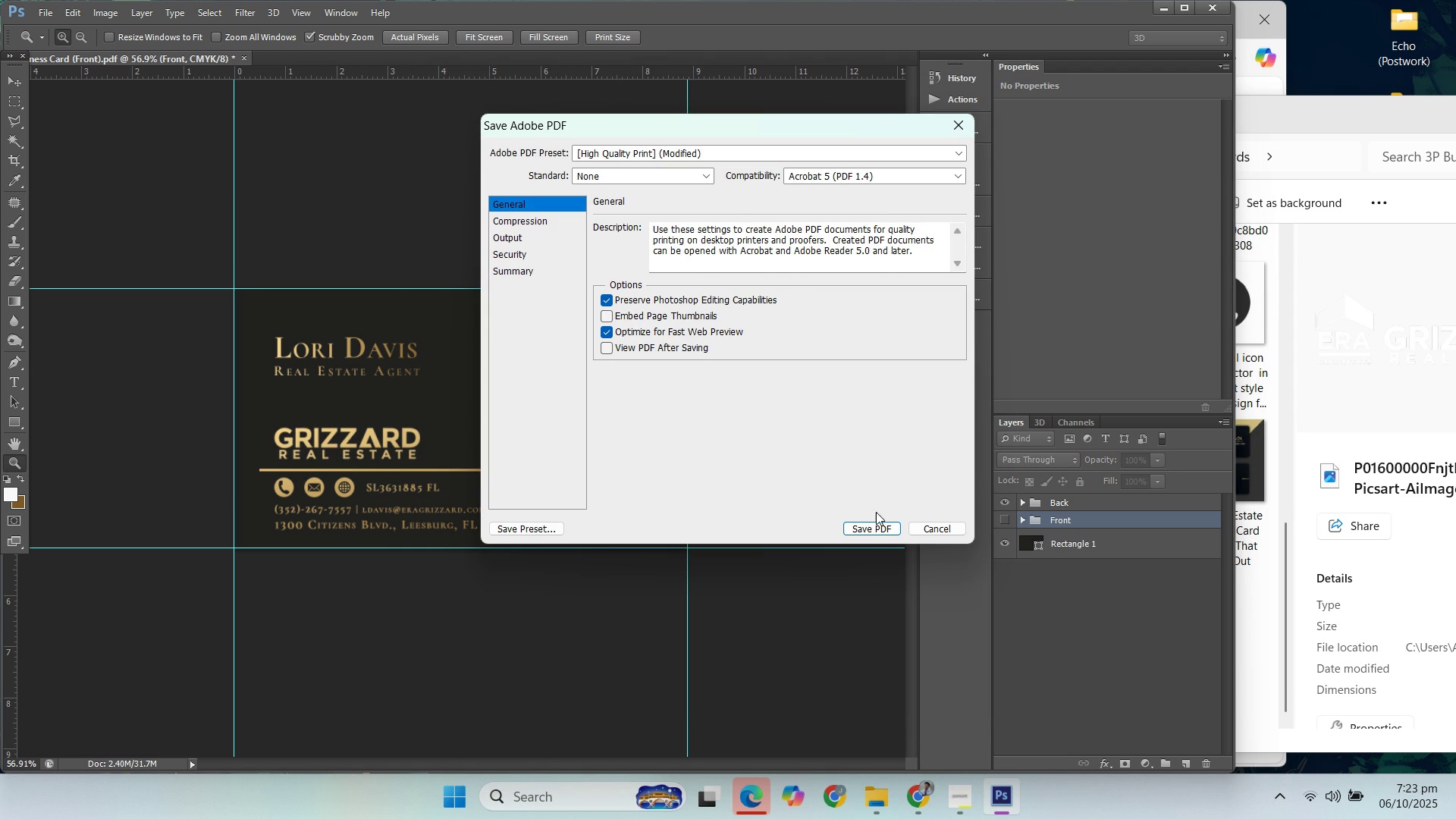 
left_click([876, 523])
 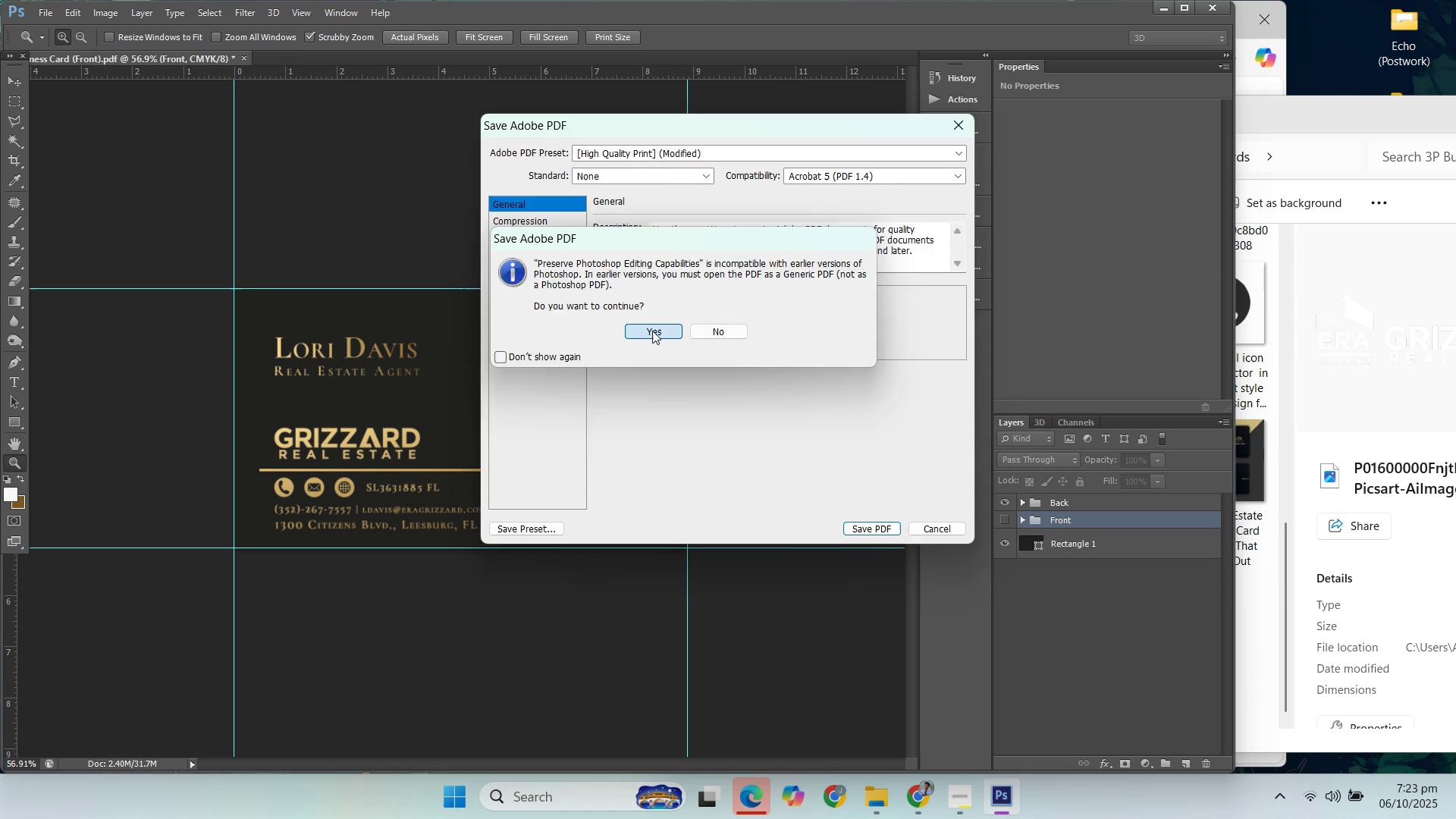 
left_click([652, 331])
 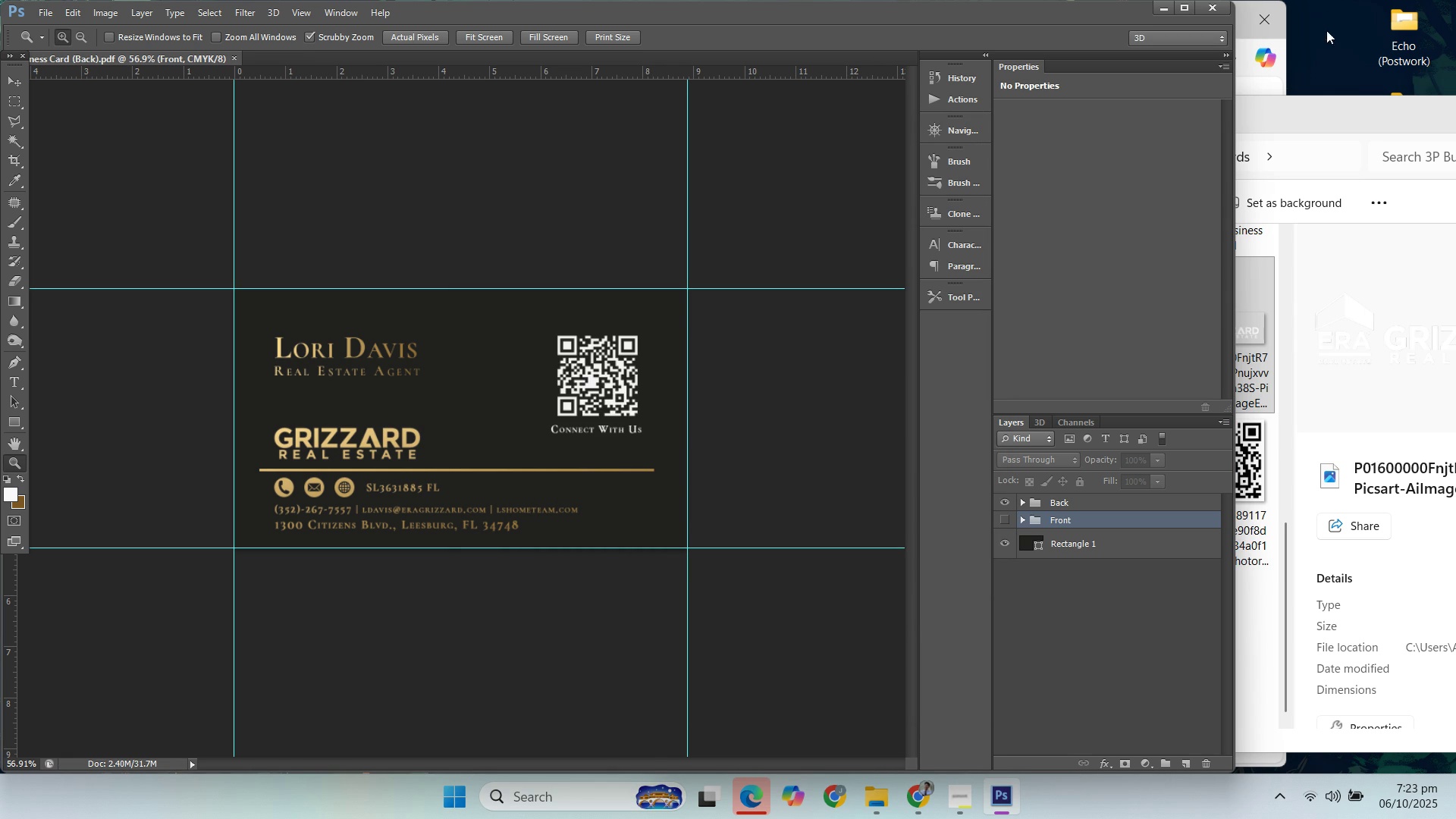 
left_click([1202, 11])
 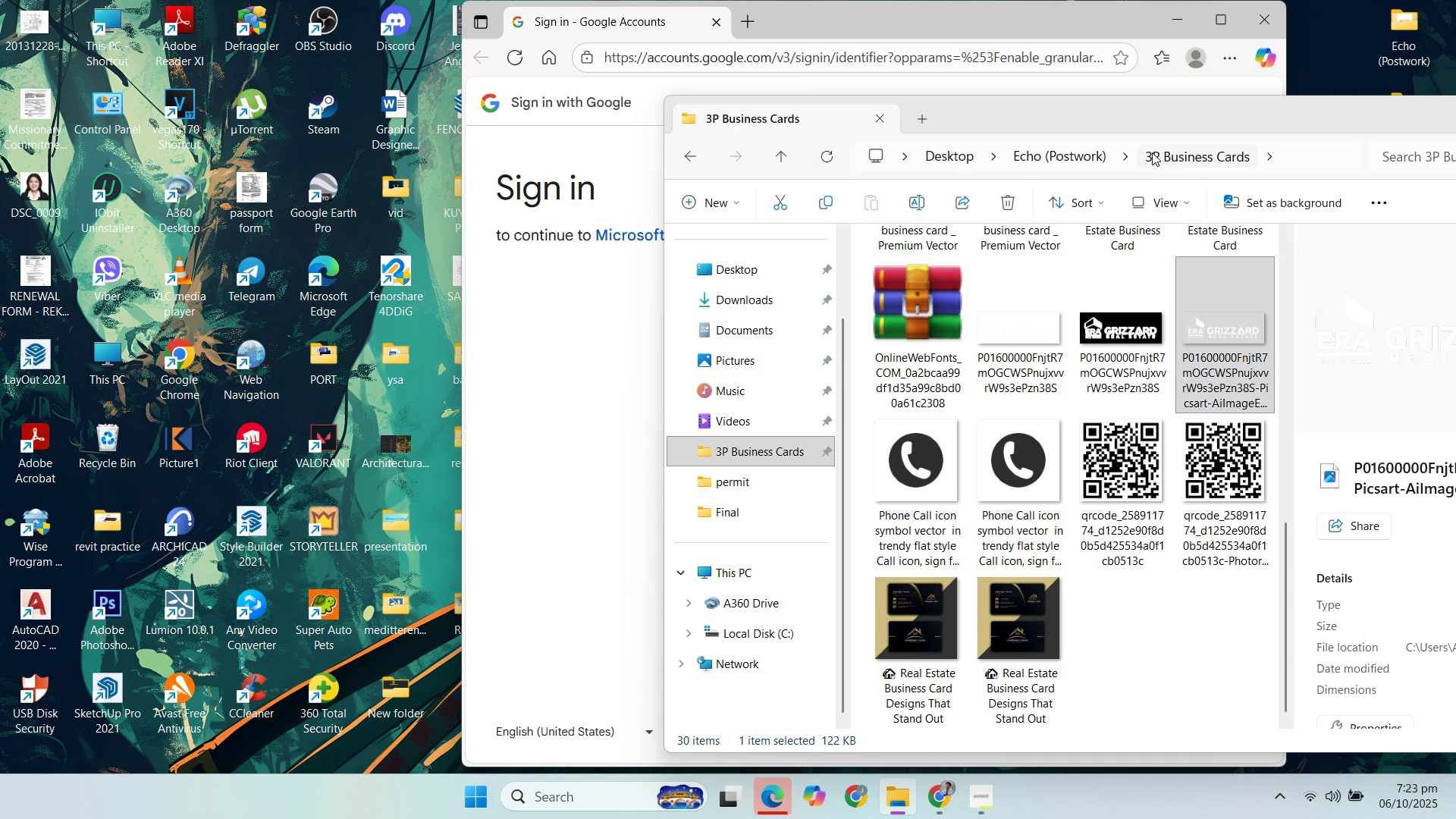 
scroll: coordinate [1110, 359], scroll_direction: up, amount: 9.0